 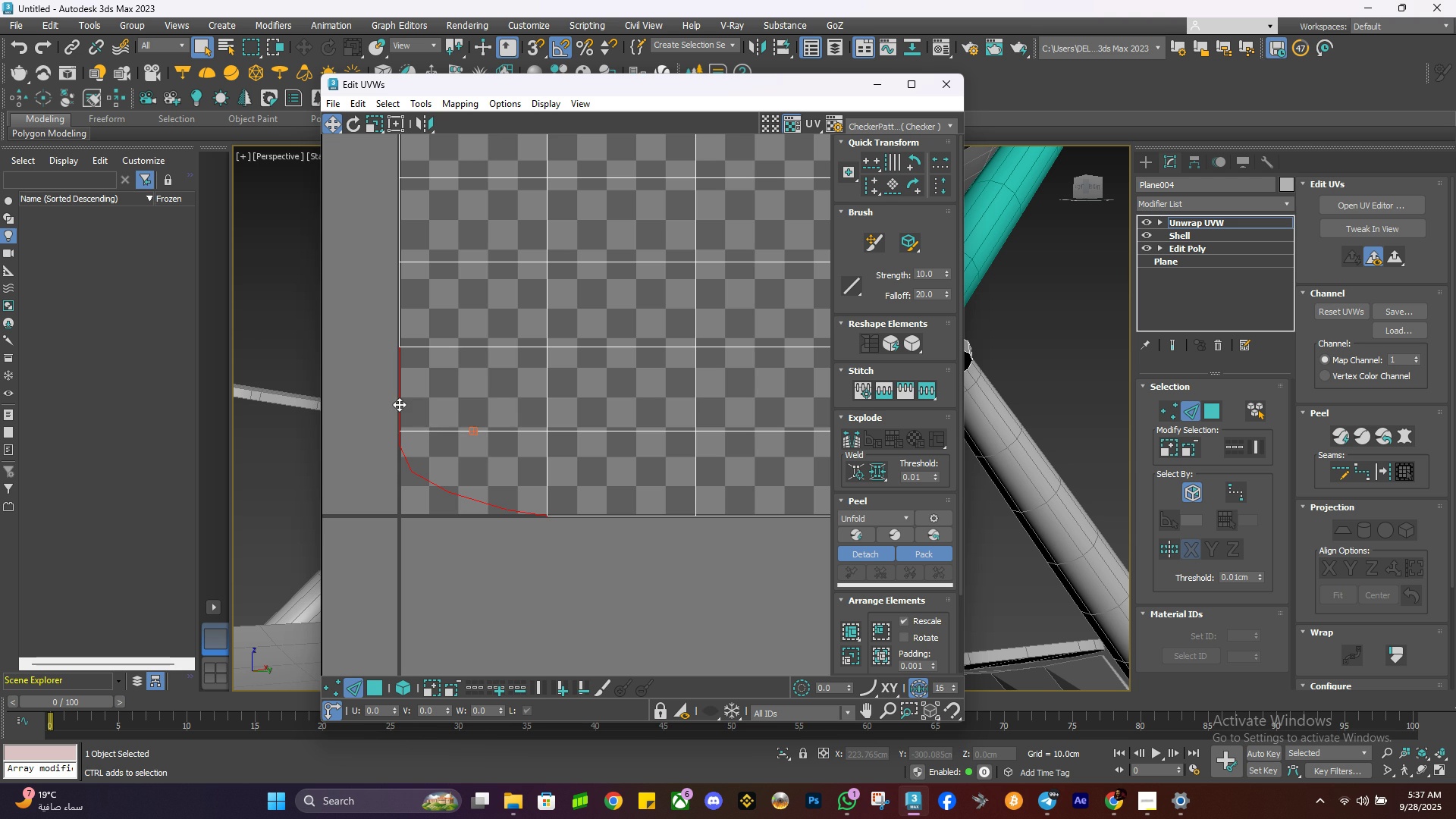 
double_click([399, 404])
 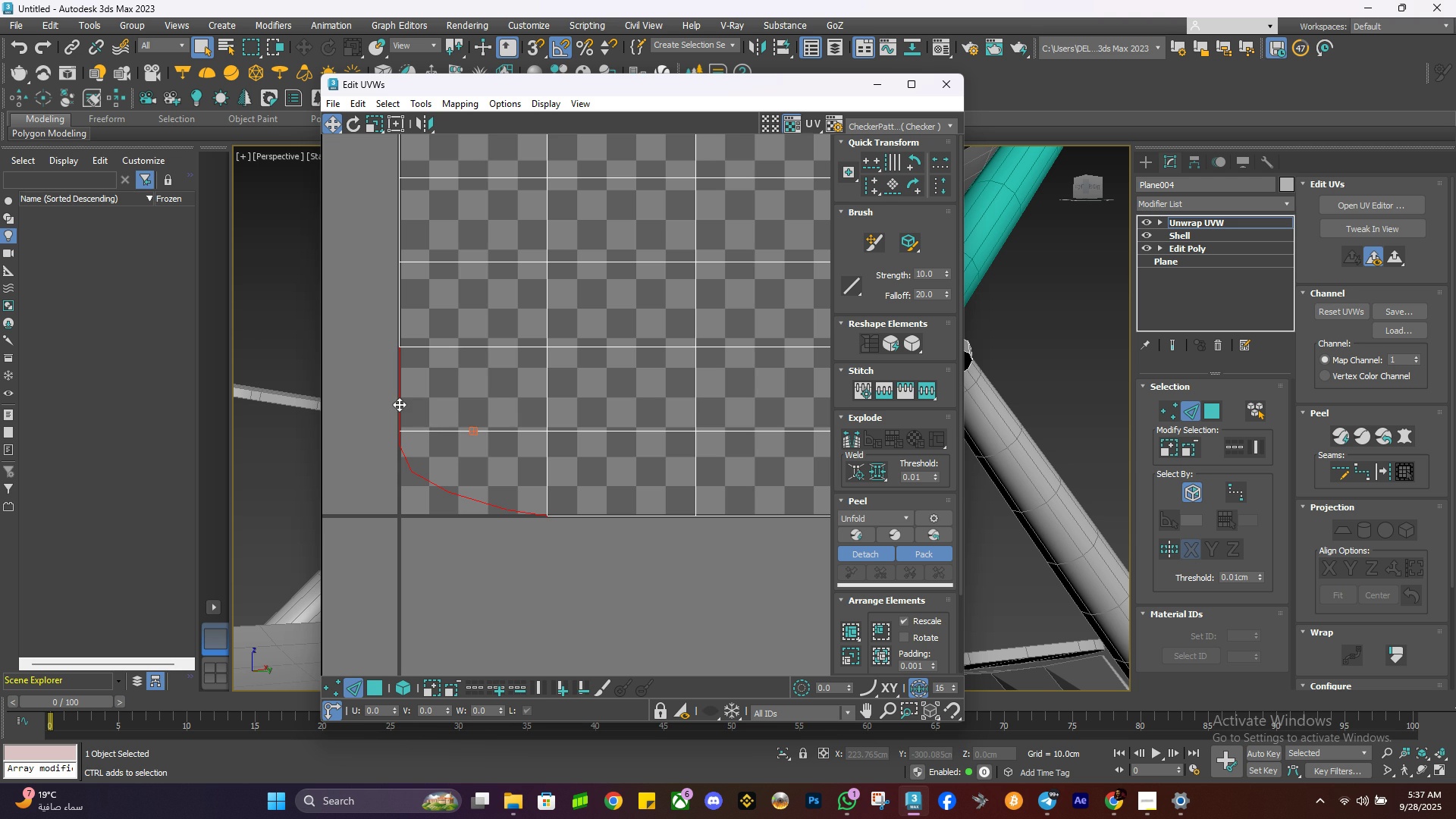 
triple_click([399, 404])
 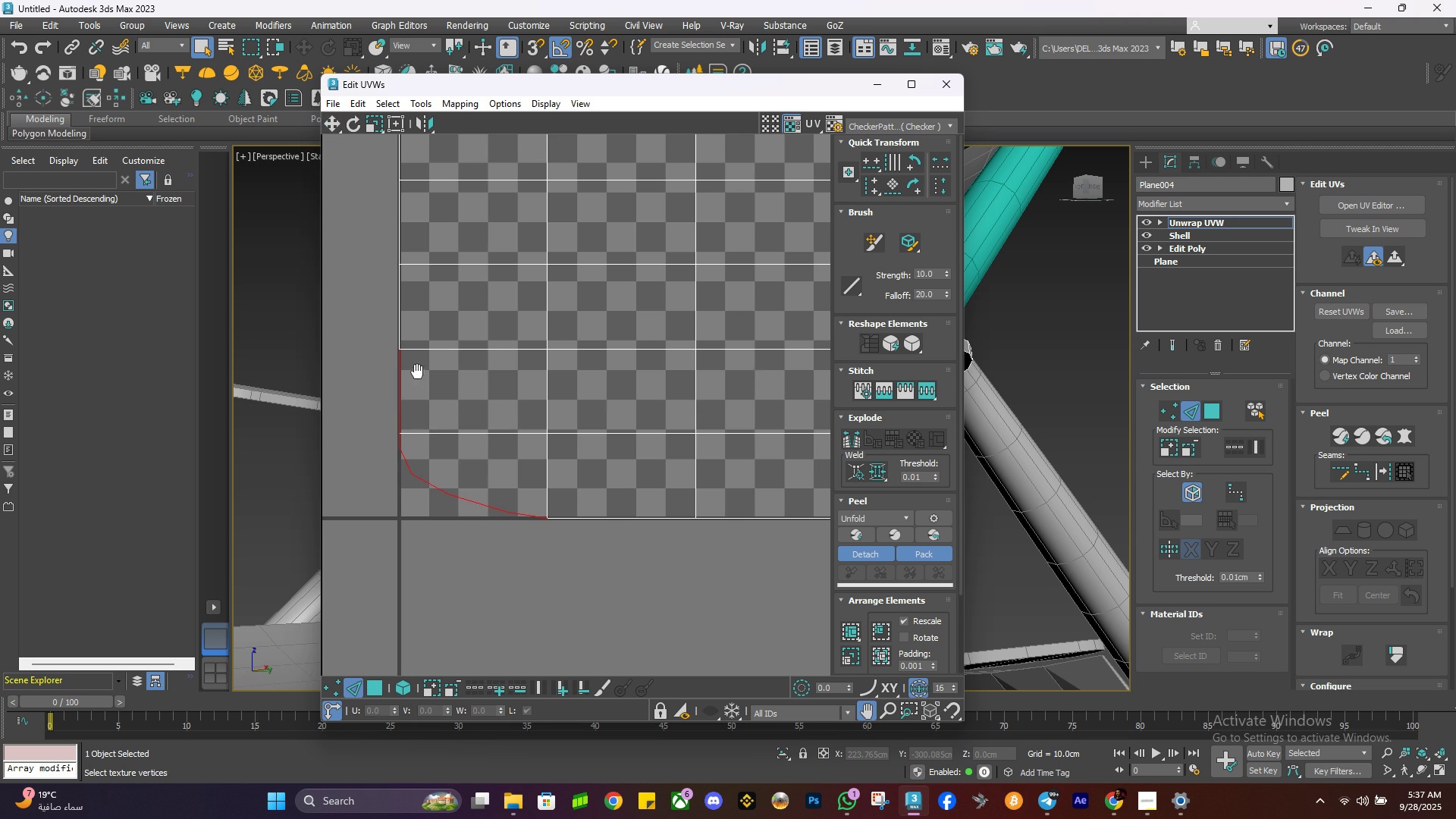 
scroll: coordinate [416, 382], scroll_direction: down, amount: 1.0
 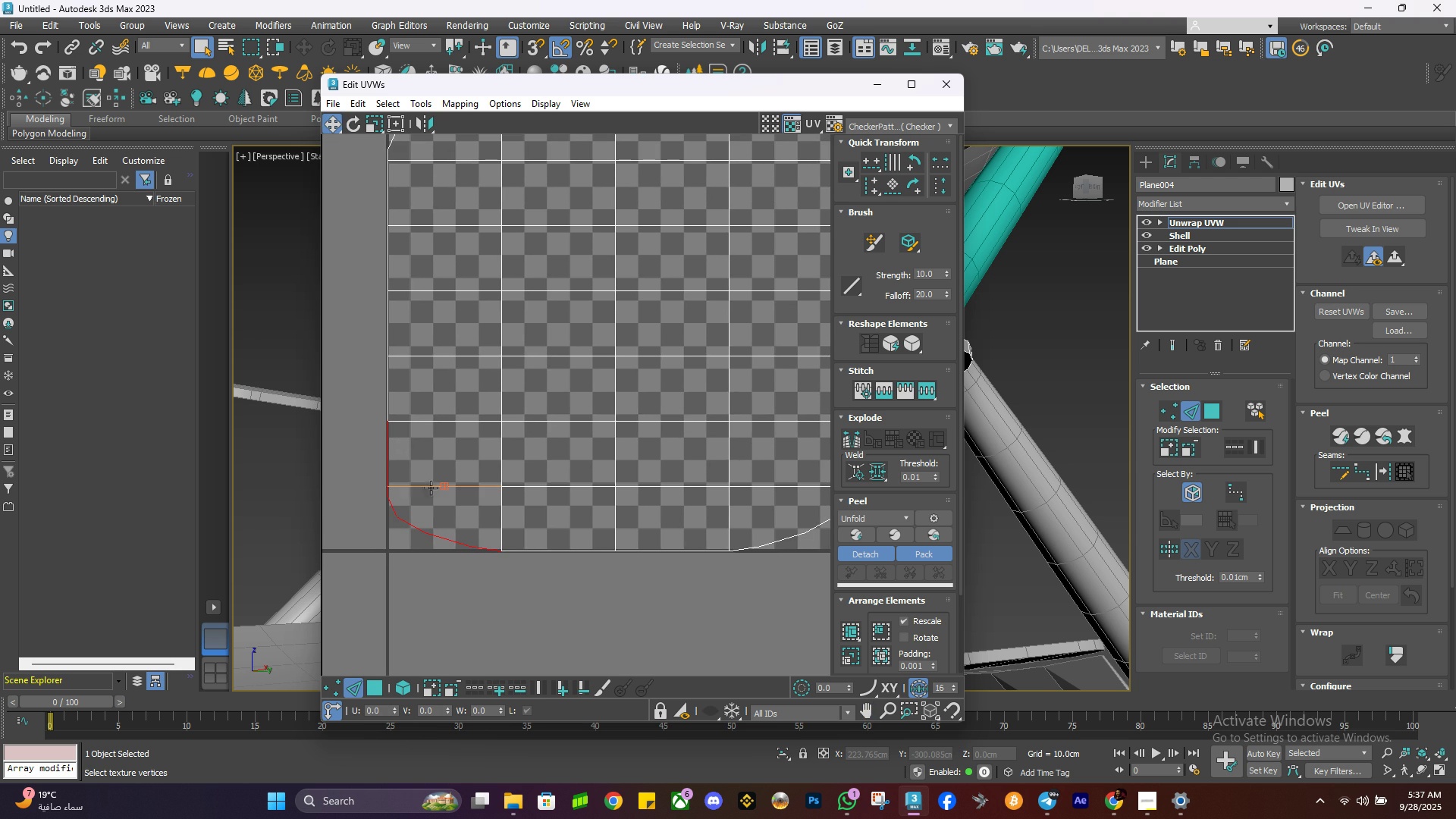 
key(Alt+AltLeft)
 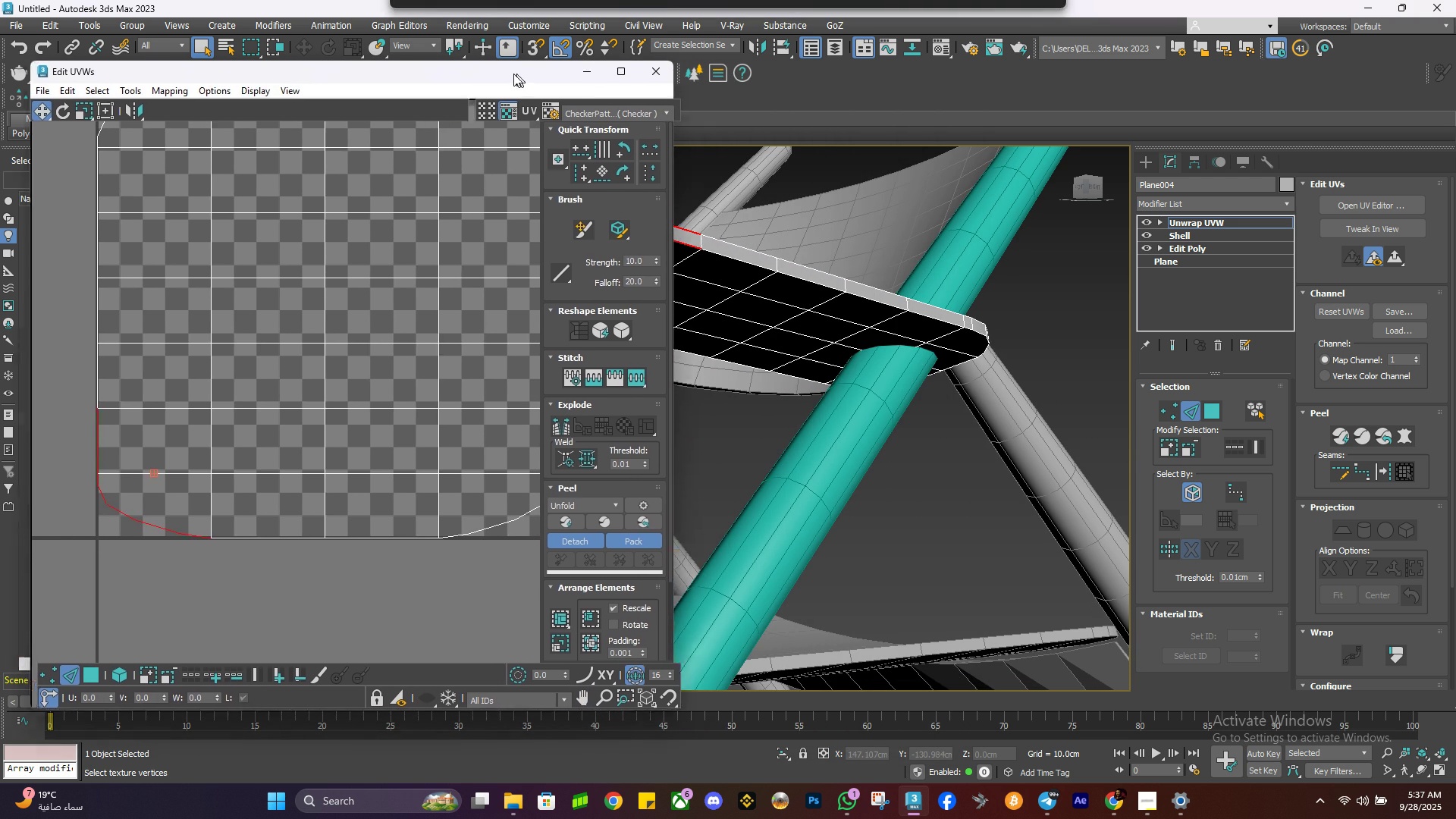 
wait(7.58)
 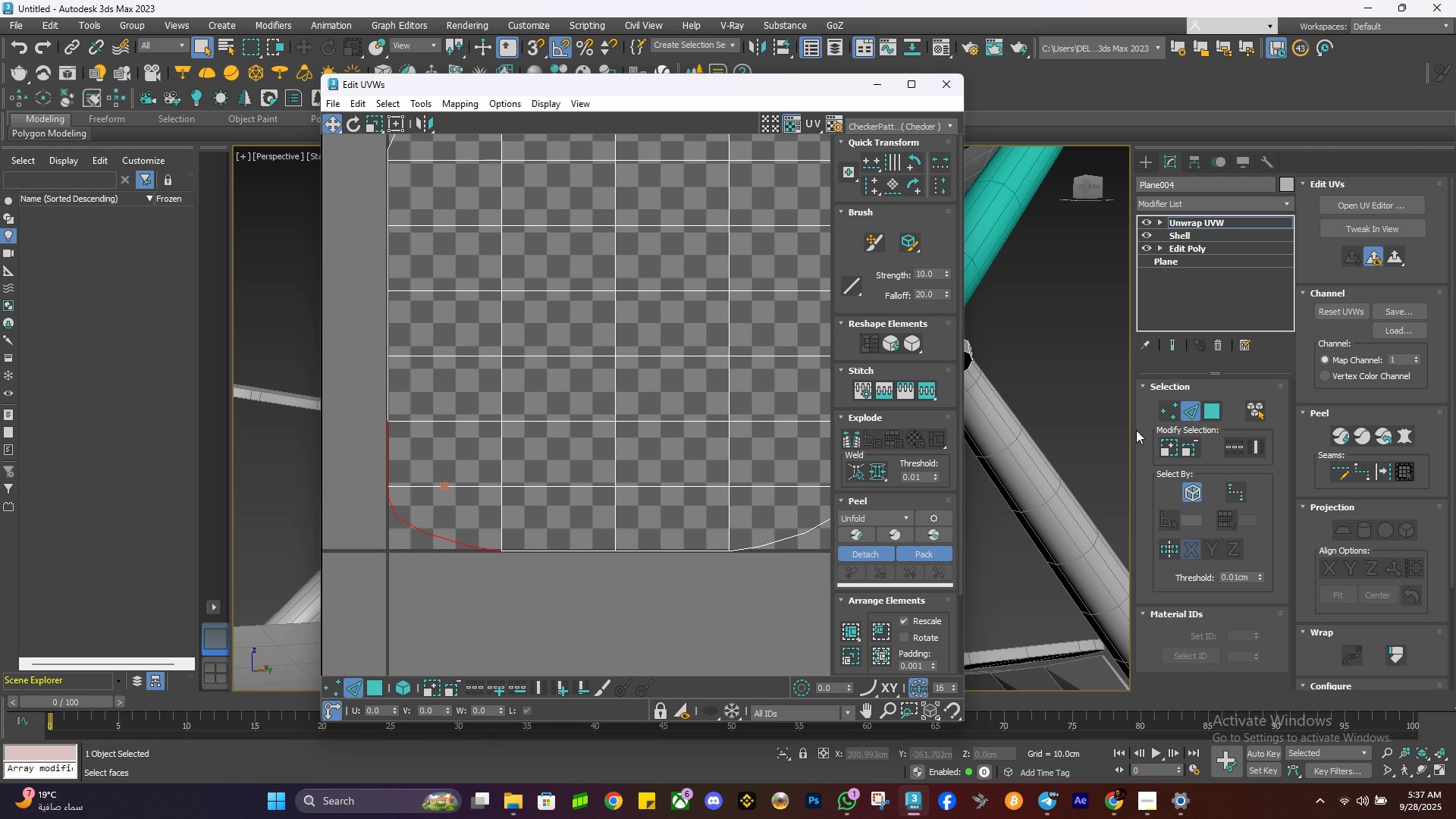 
scroll: coordinate [1062, 483], scroll_direction: down, amount: 1.0
 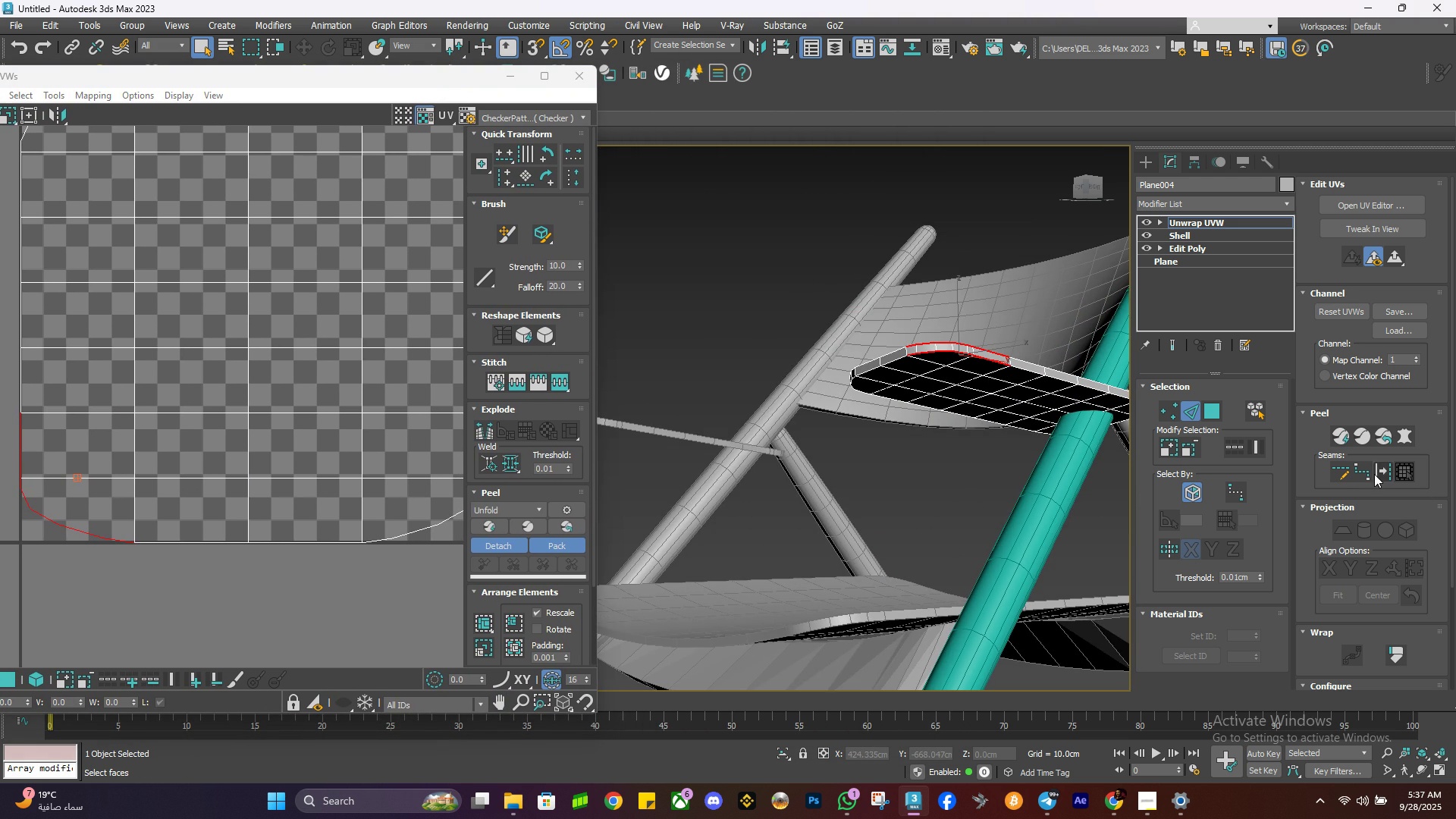 
left_click([1366, 474])
 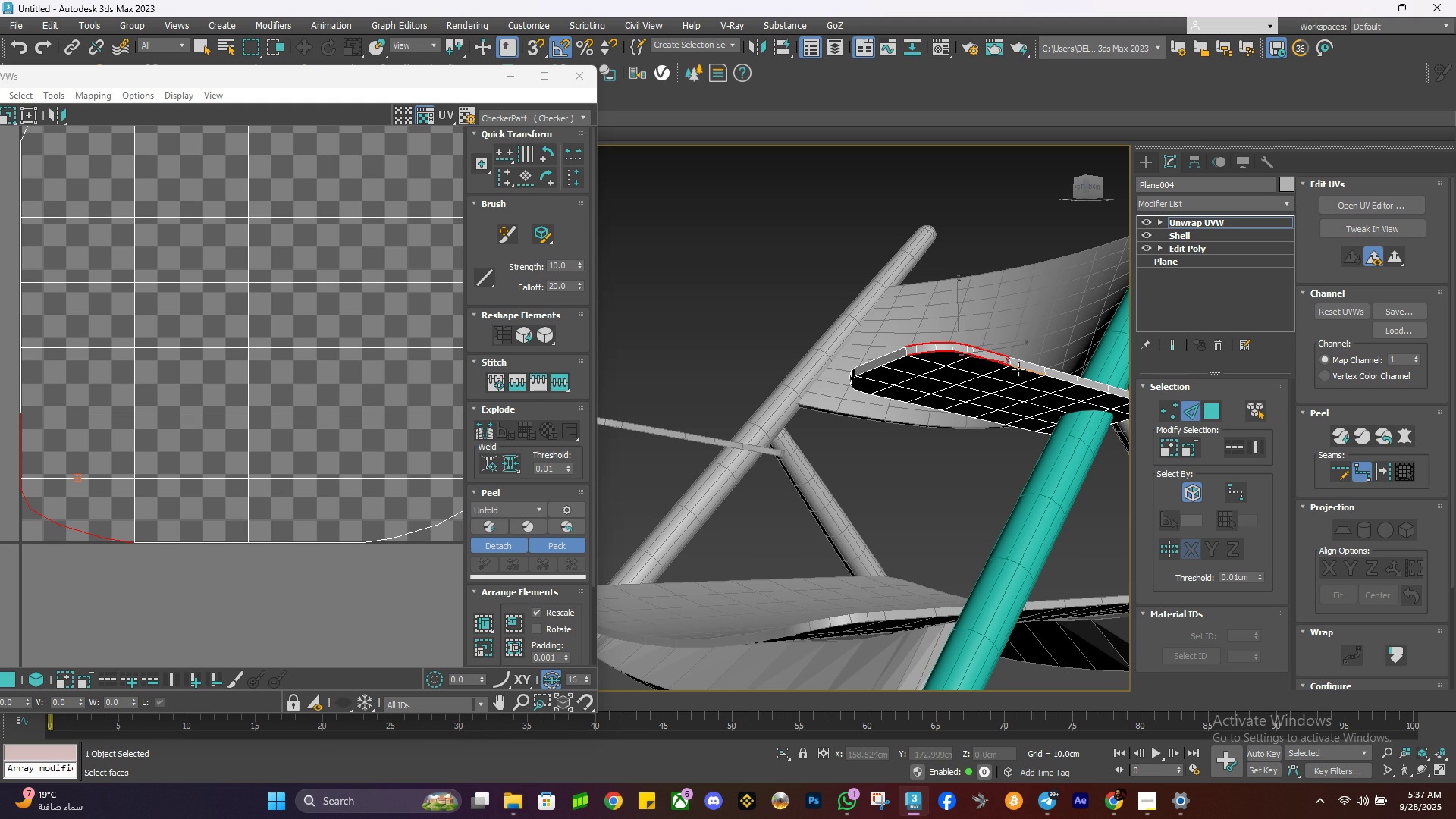 
scroll: coordinate [1018, 369], scroll_direction: up, amount: 2.0